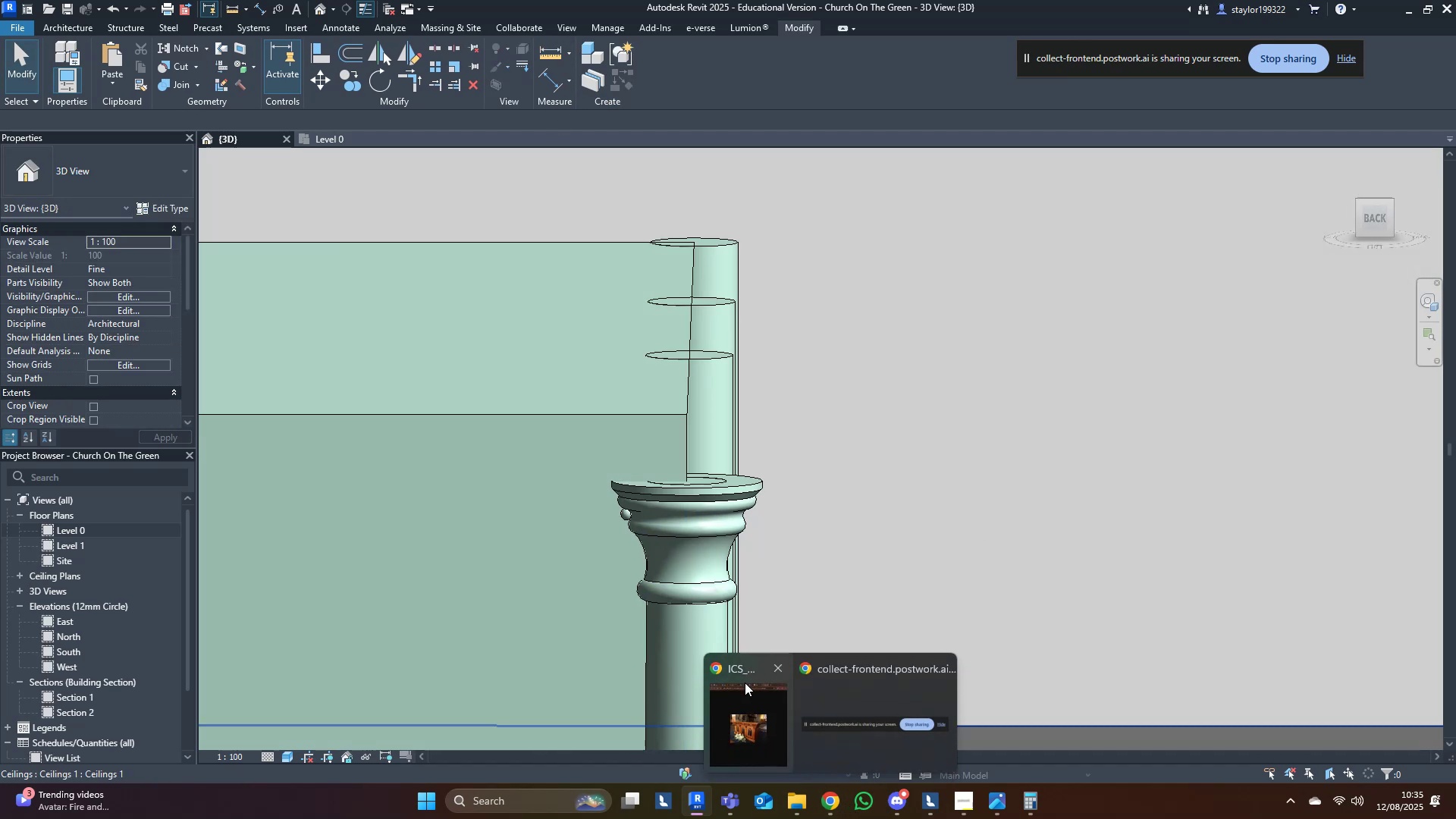 
left_click([745, 682])
 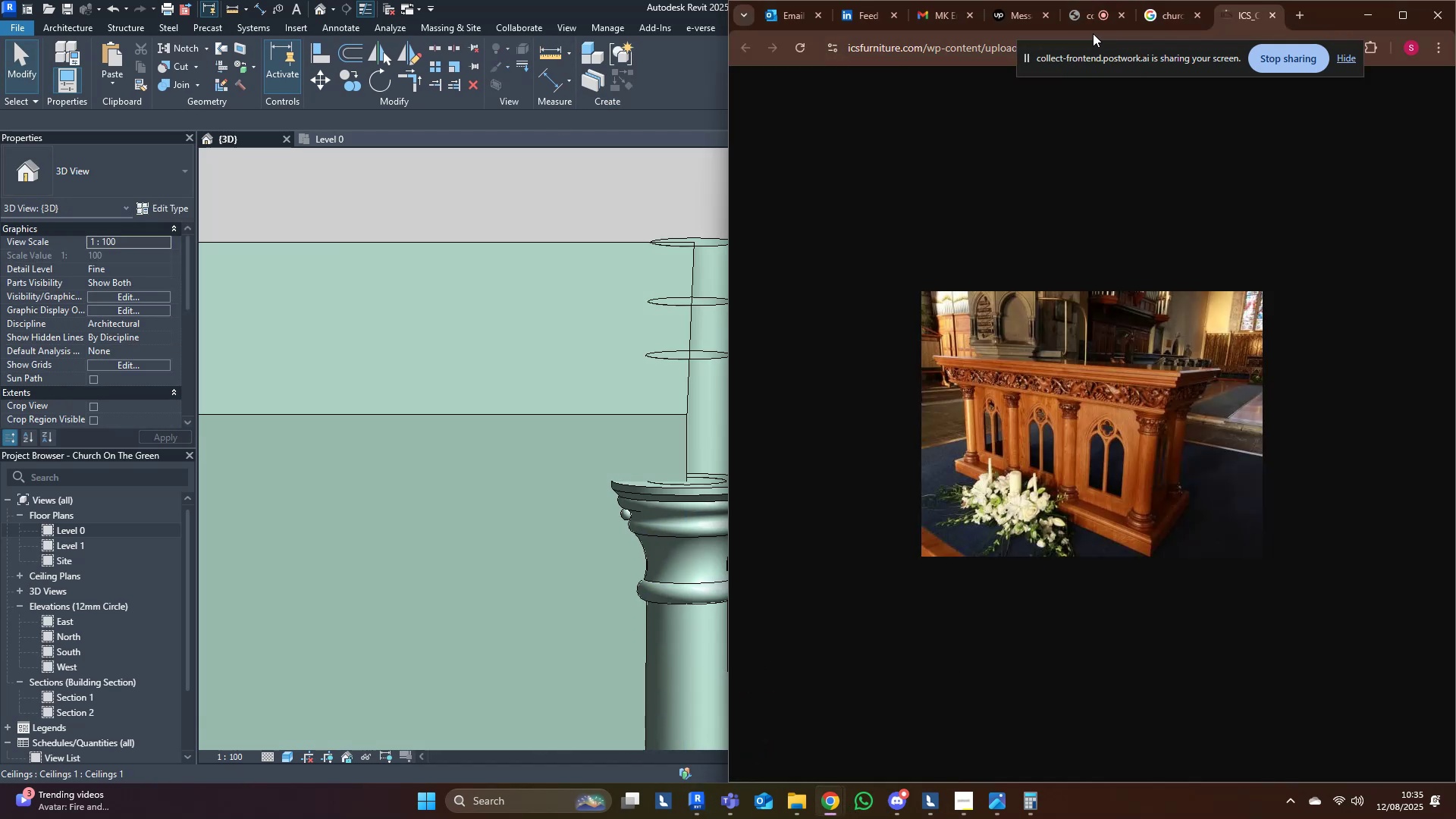 
left_click([1080, 19])
 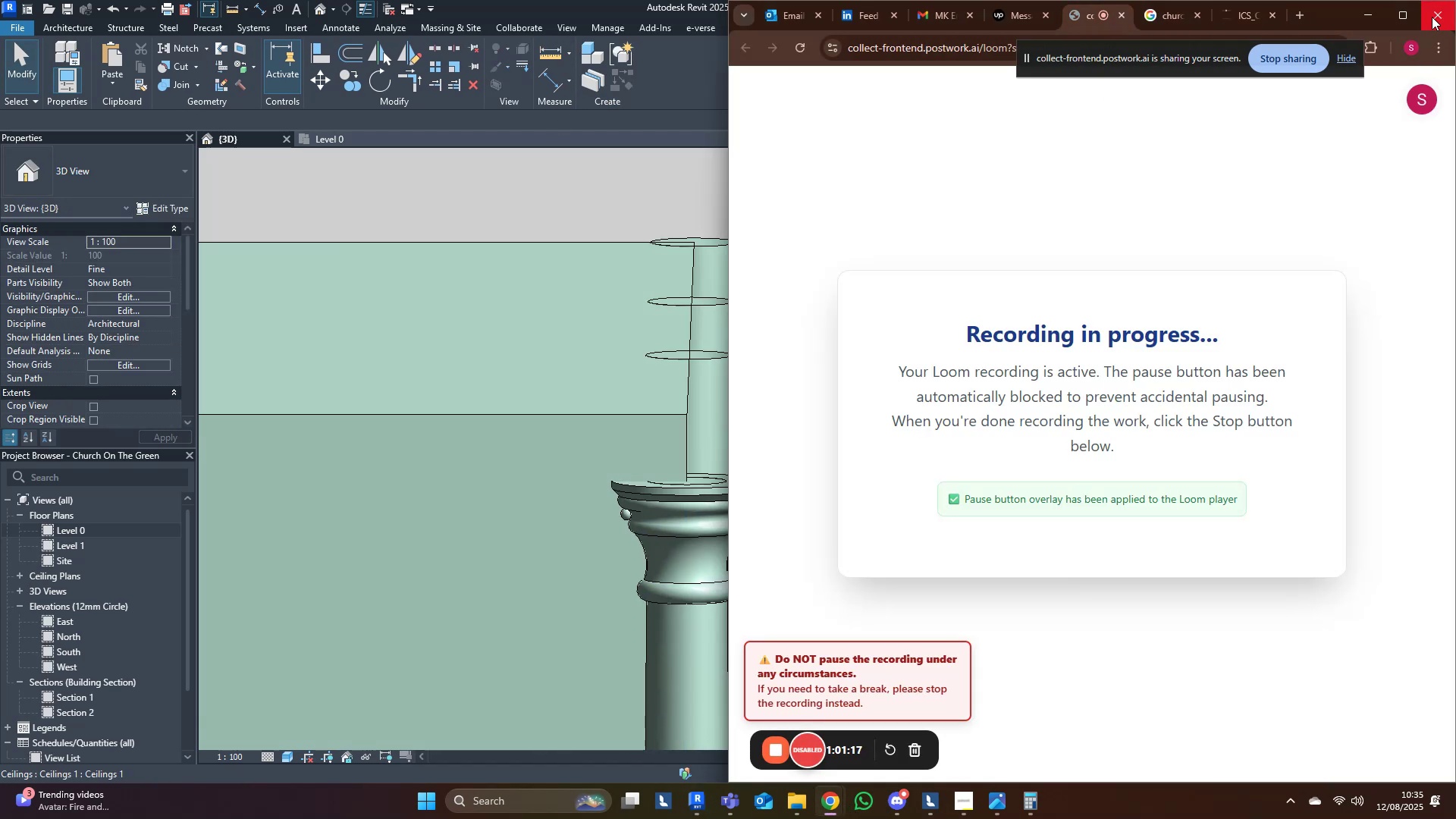 